 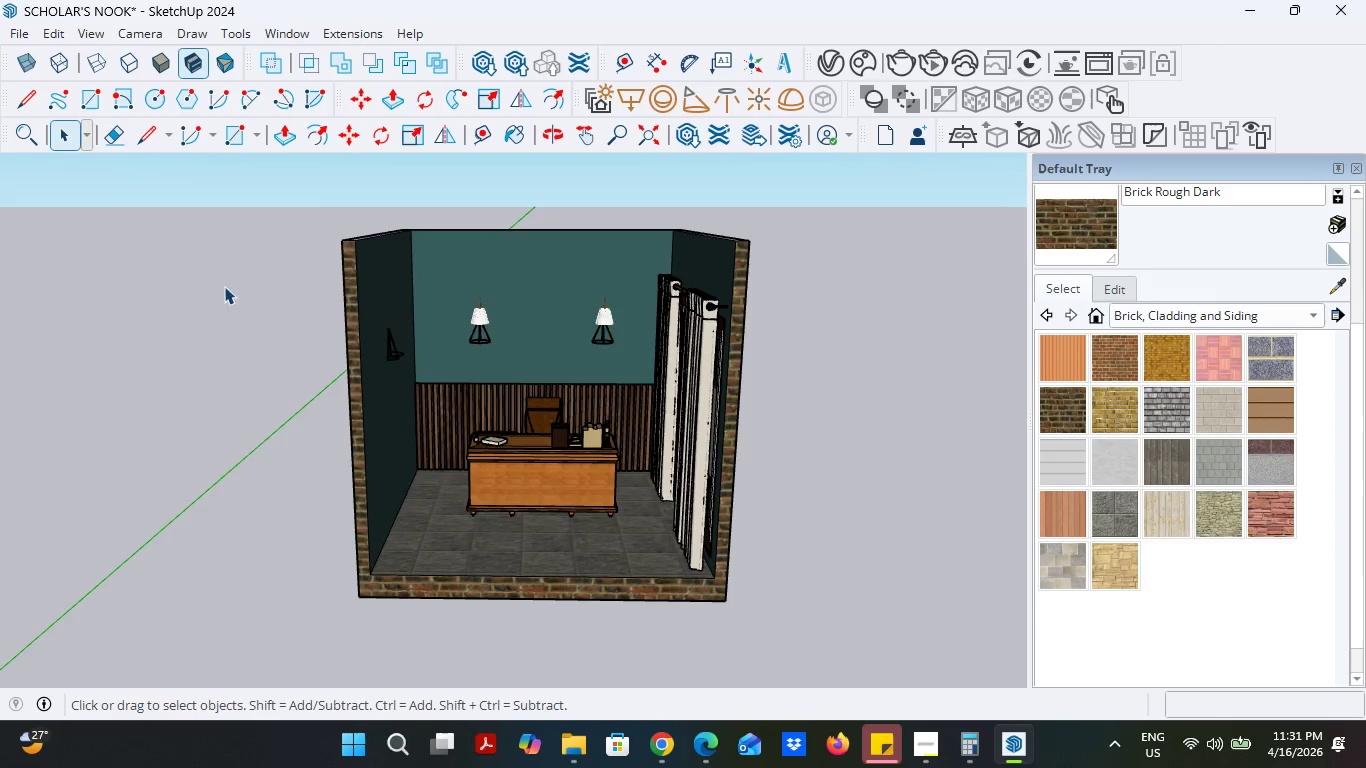 
scroll: coordinate [510, 470], scroll_direction: up, amount: 1.0
 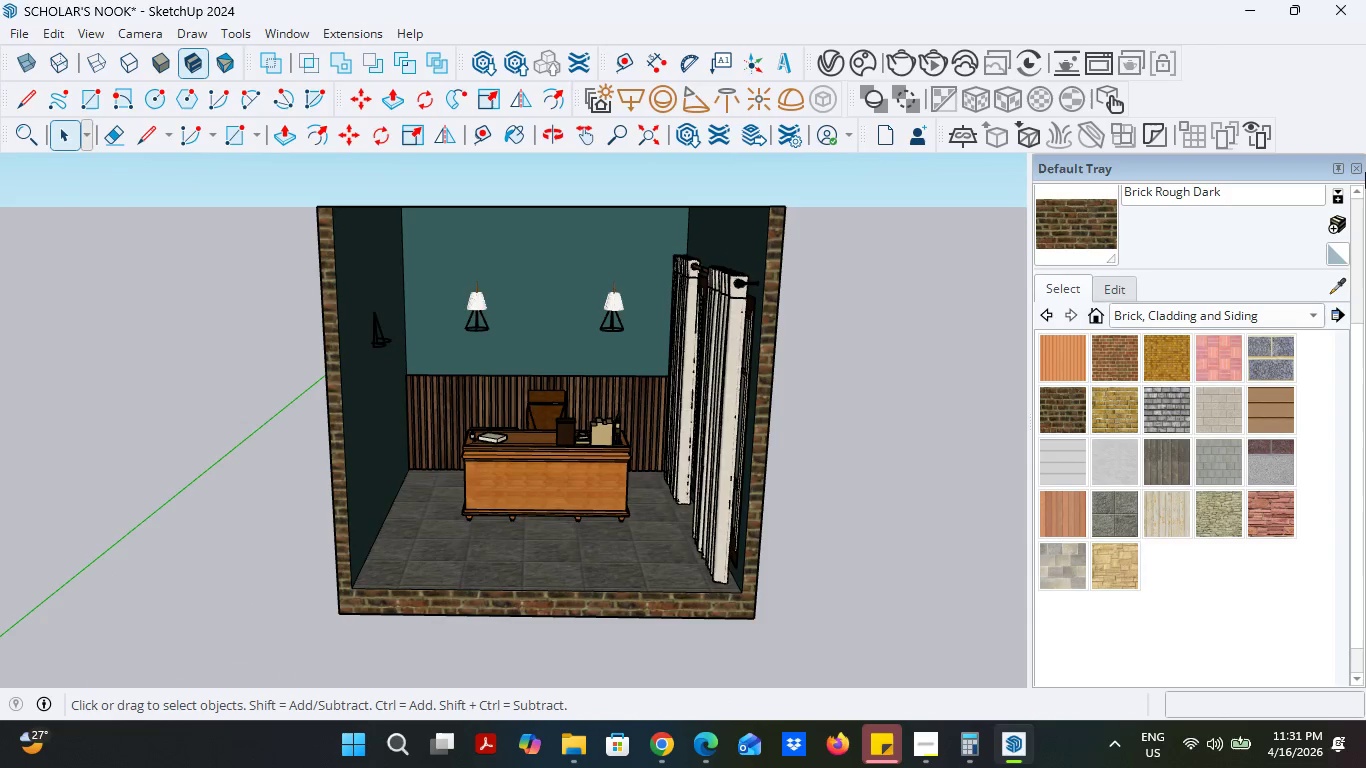 
left_click([1364, 164])
 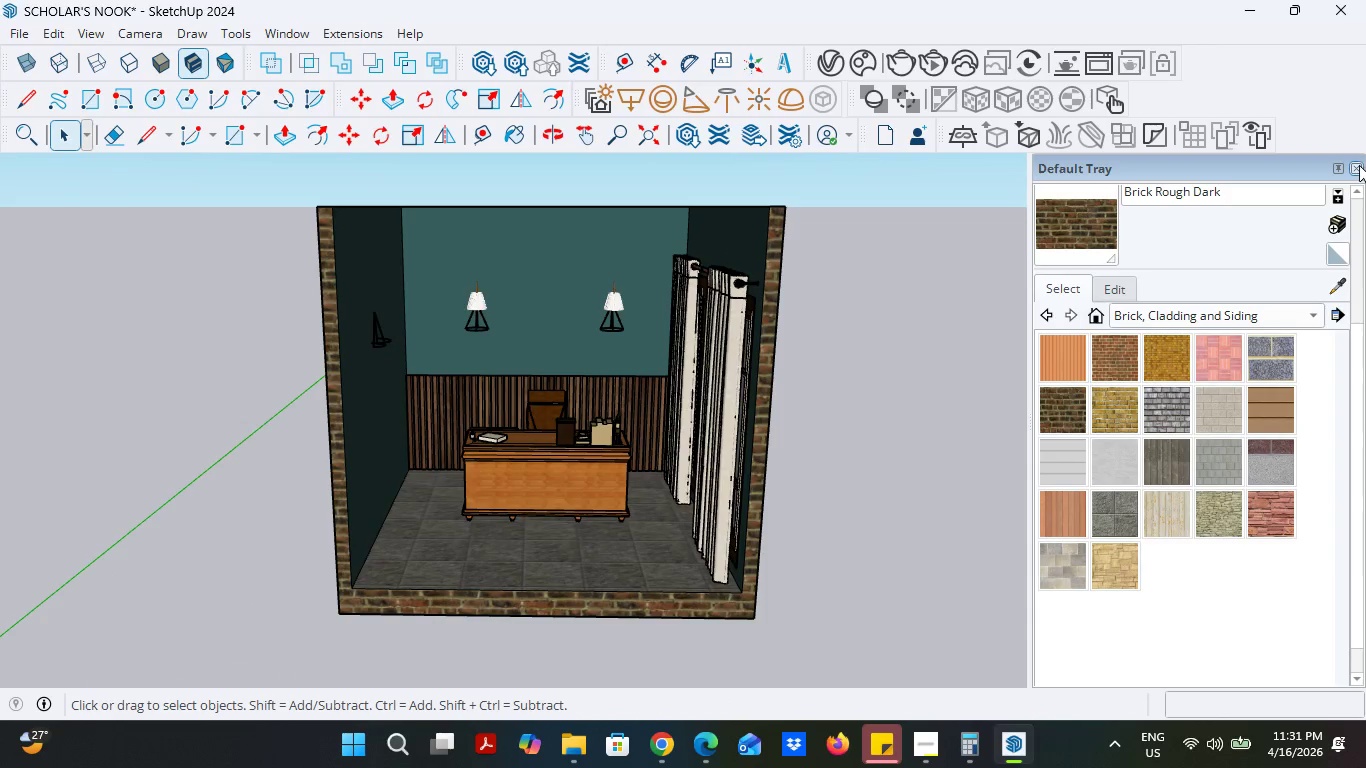 
left_click([1359, 165])
 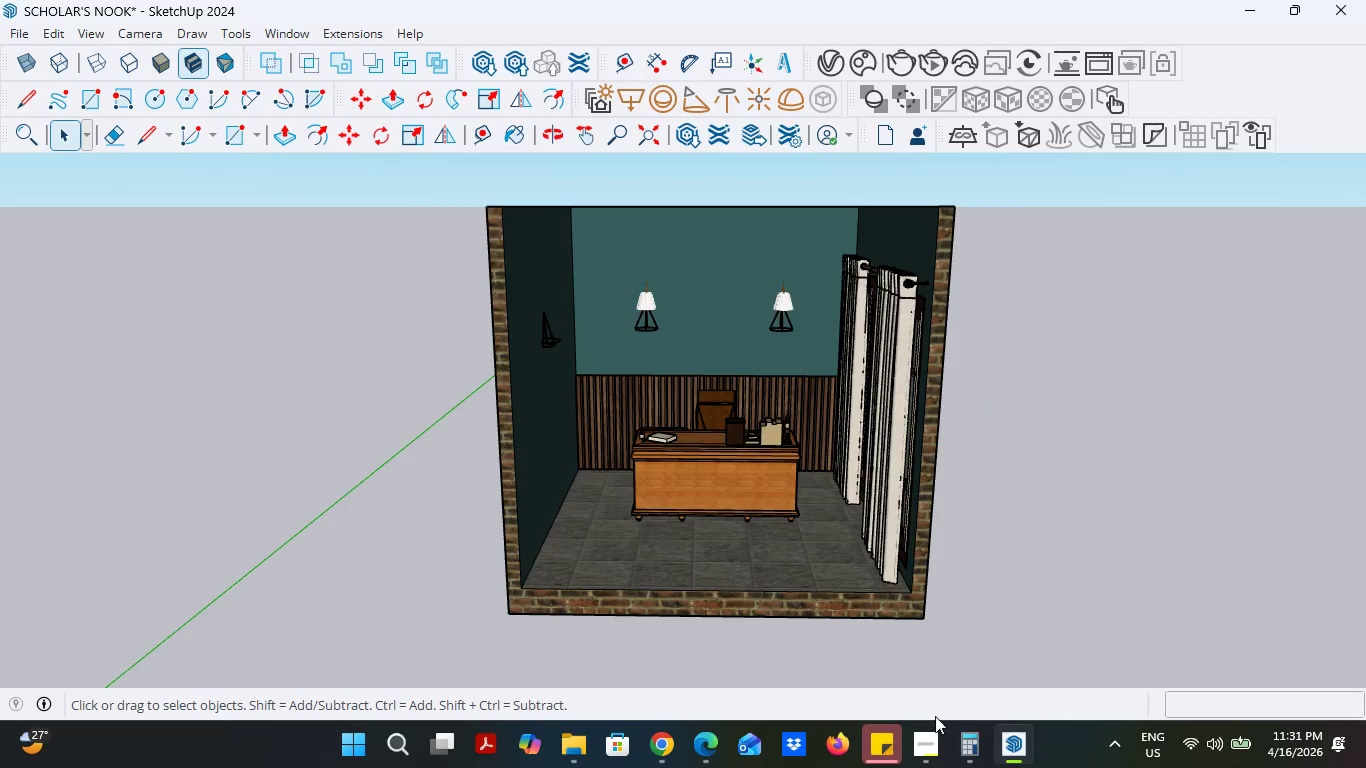 
left_click([933, 745])